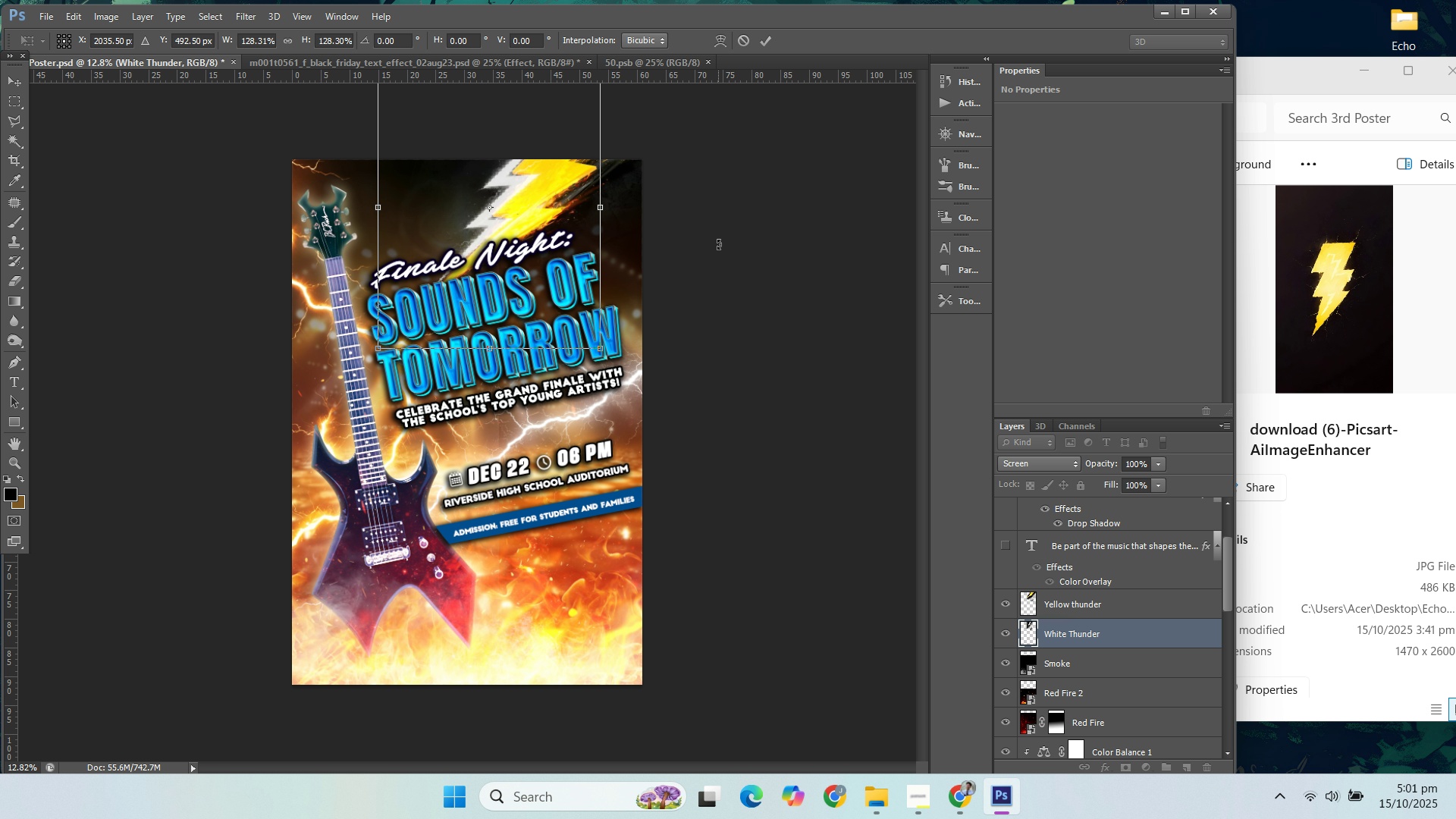 
key(ArrowRight)
 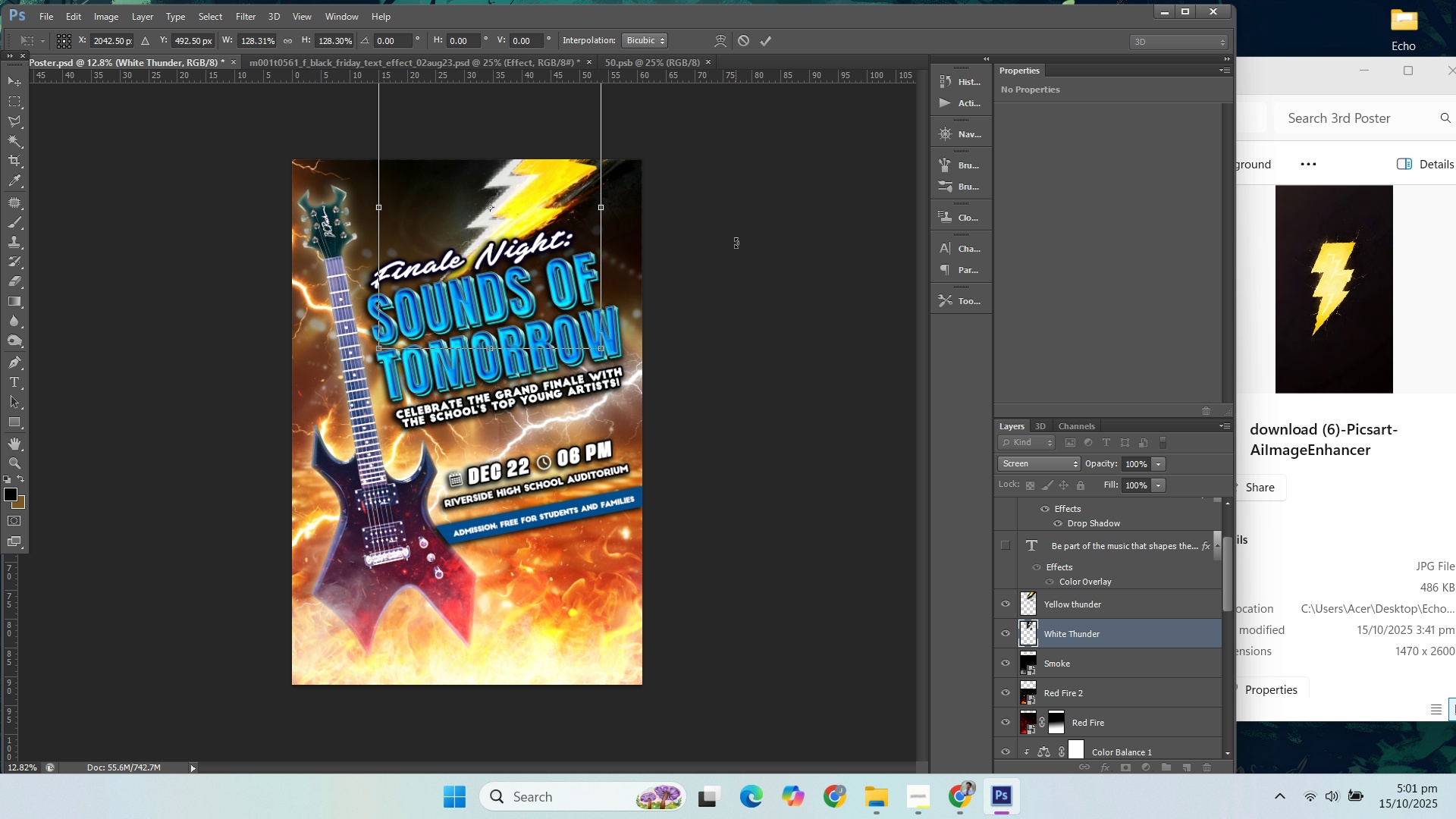 
key(ArrowRight)
 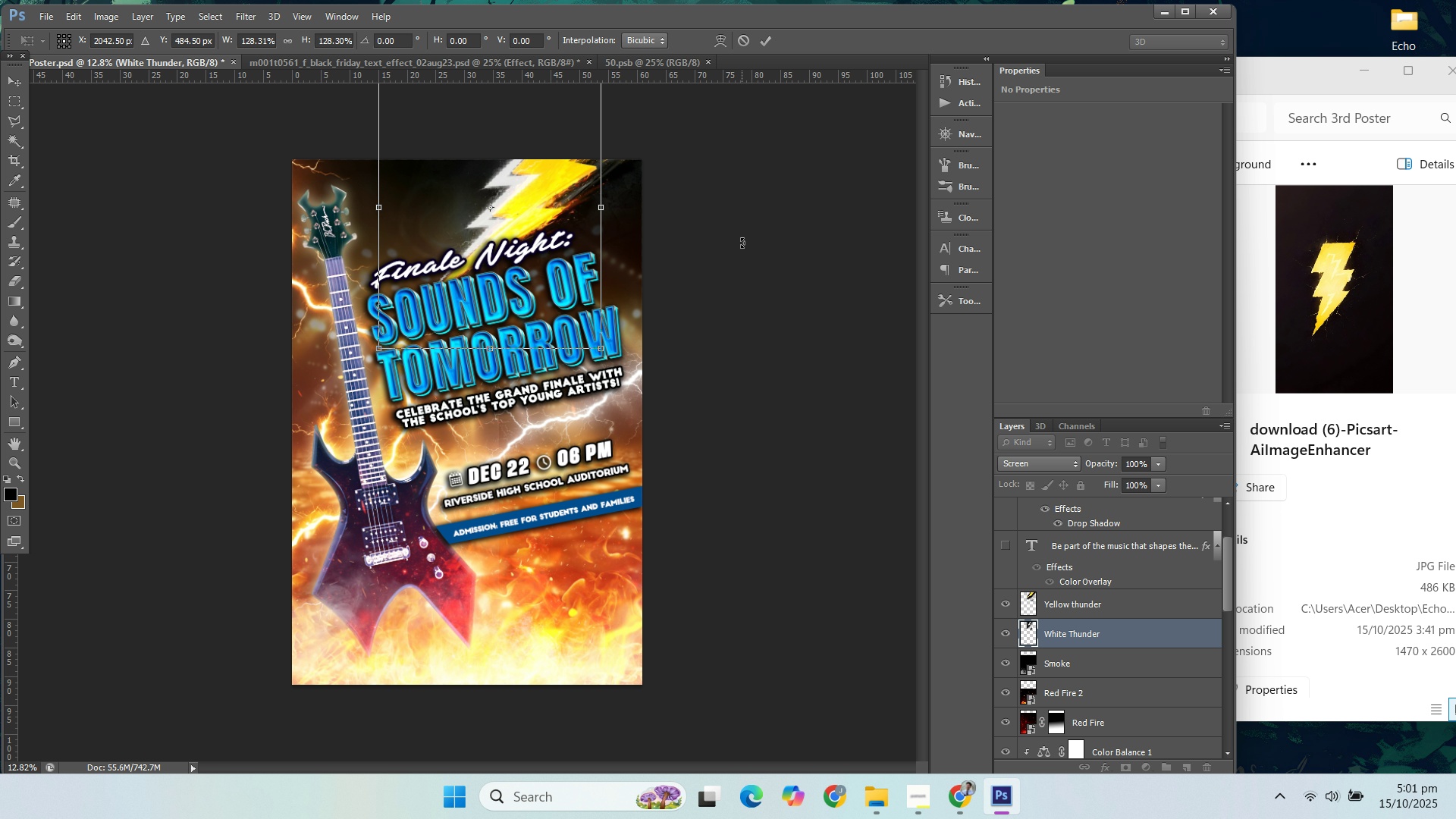 
key(ArrowUp)
 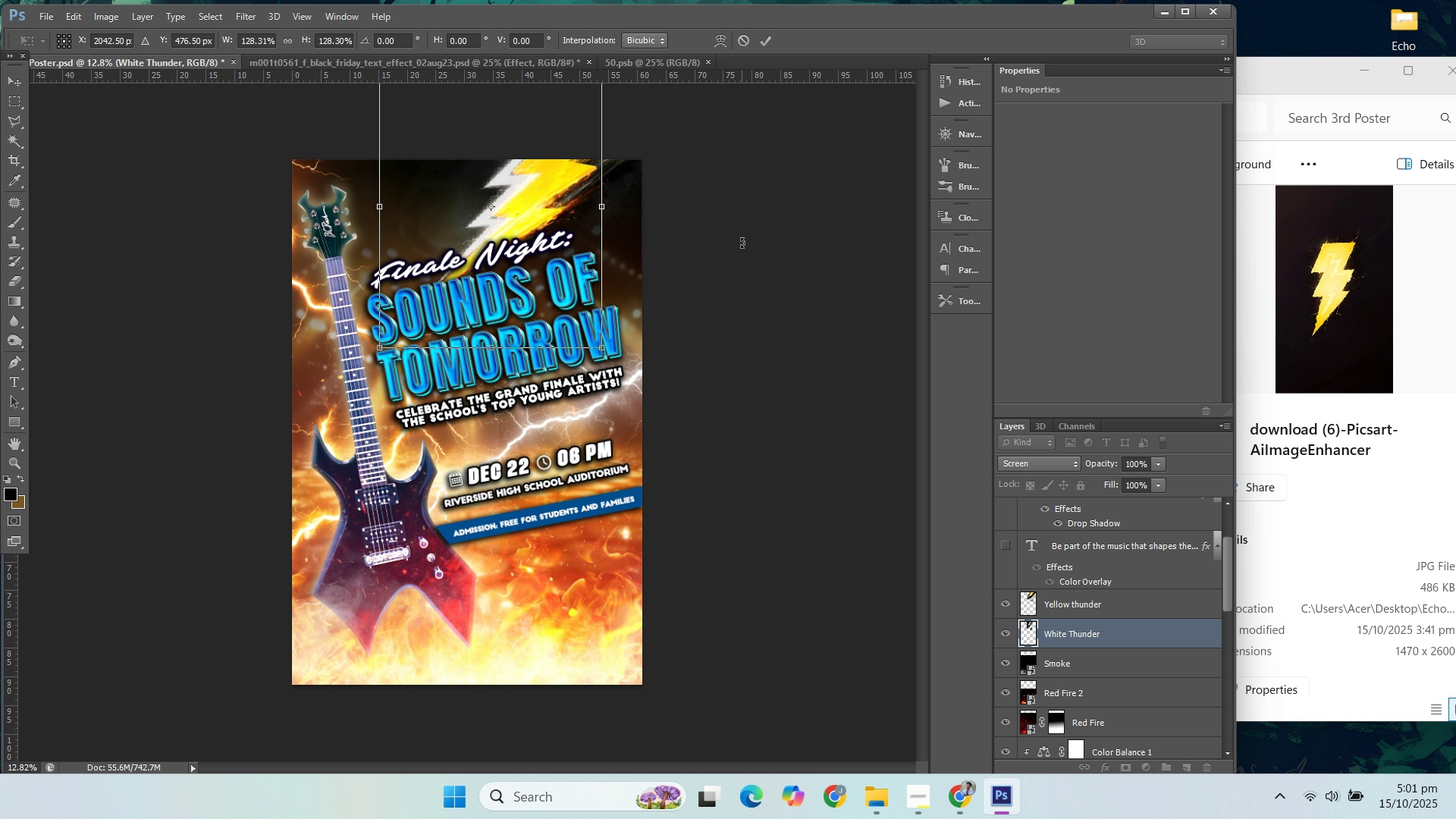 
key(ArrowUp)
 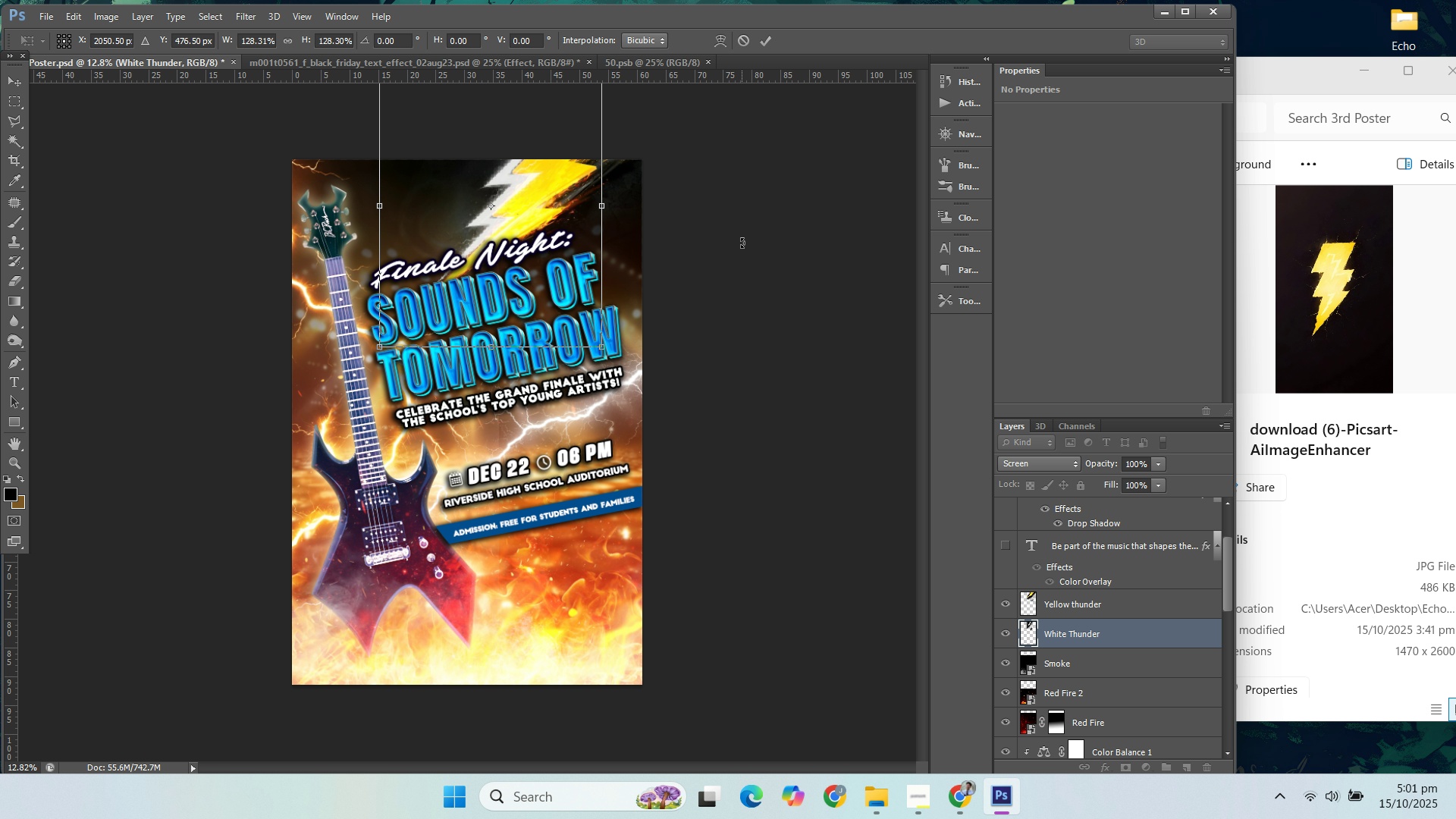 
key(ArrowRight)
 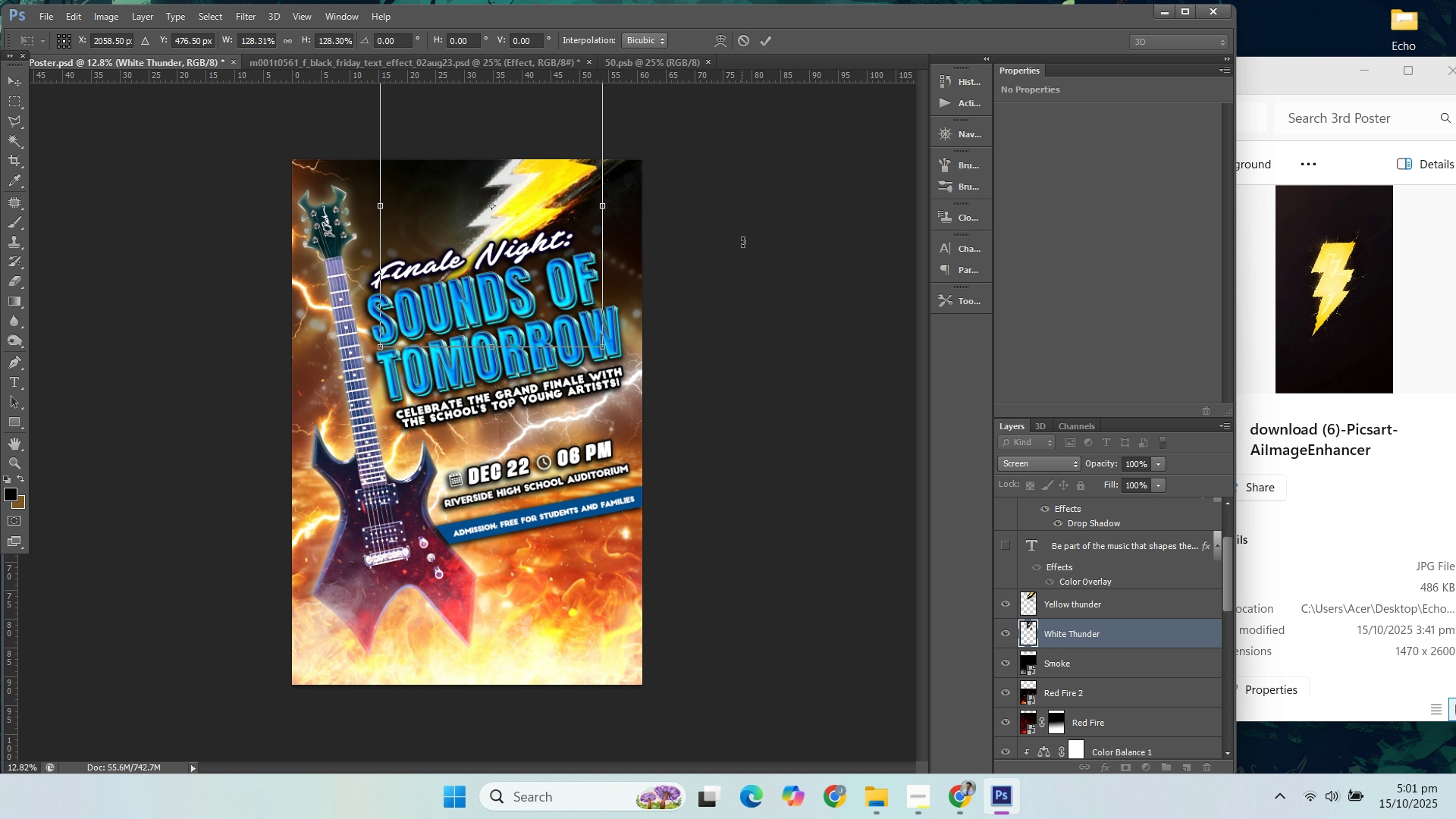 
key(ArrowRight)
 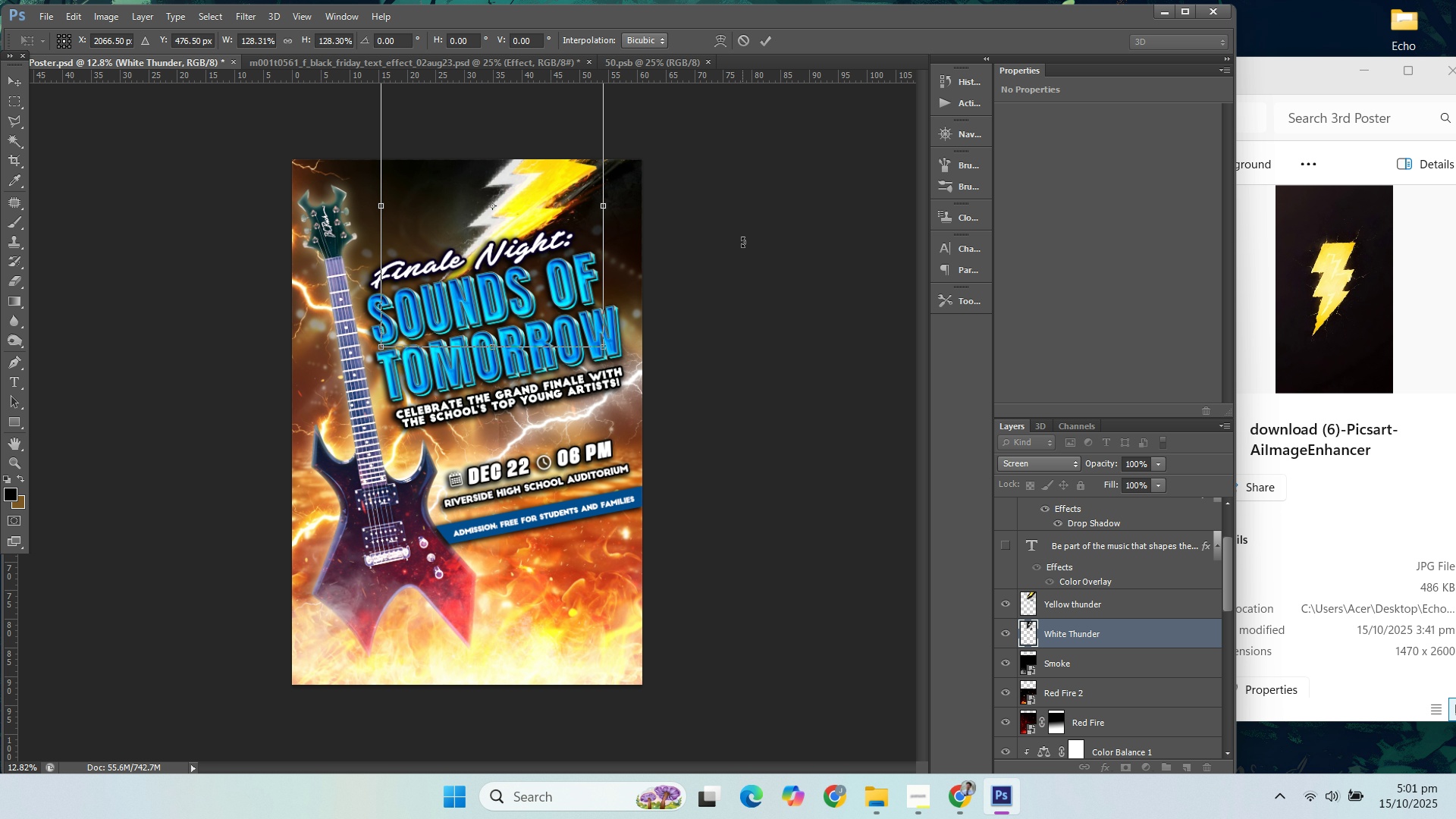 
key(ArrowRight)
 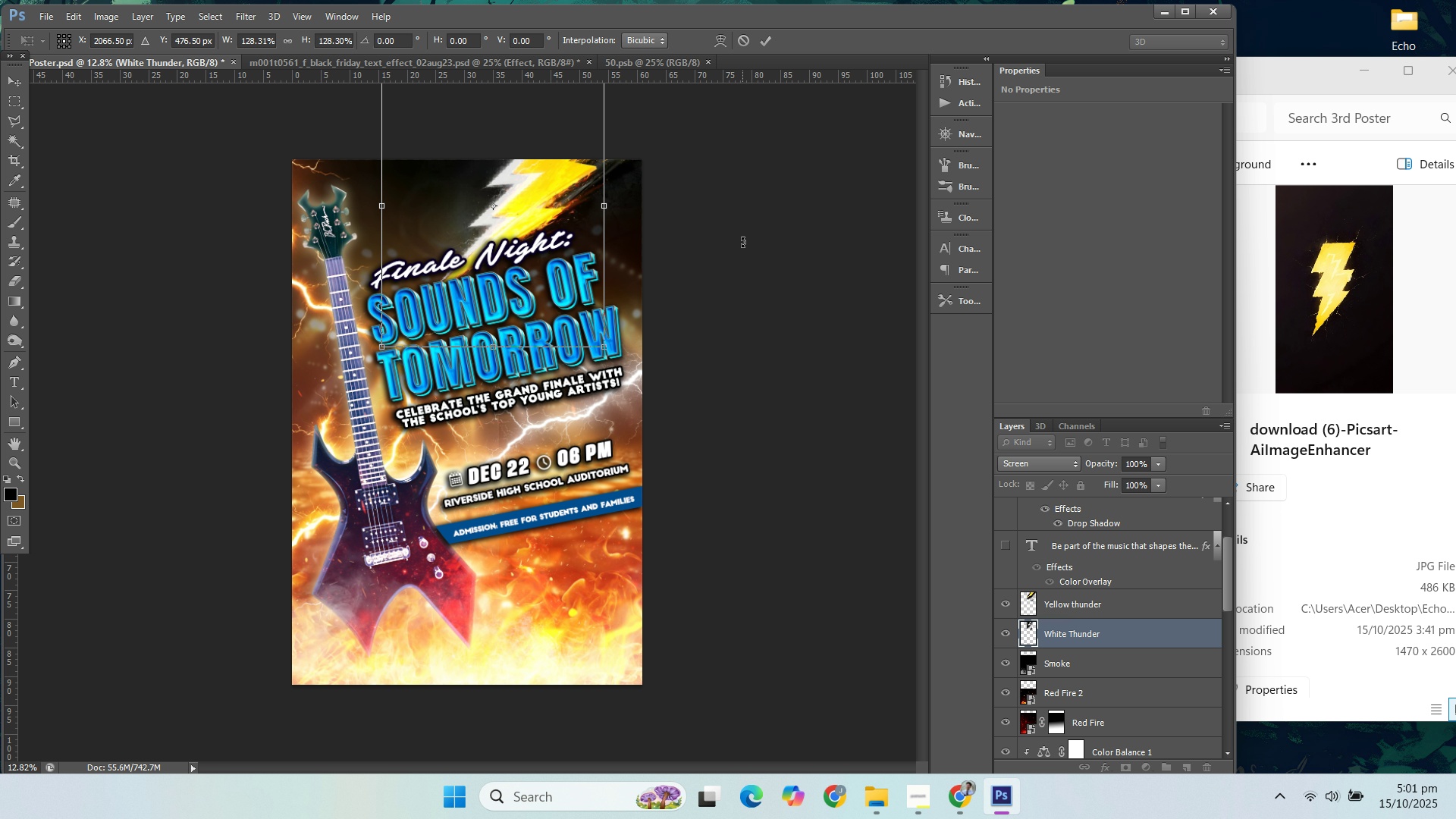 
key(ArrowRight)
 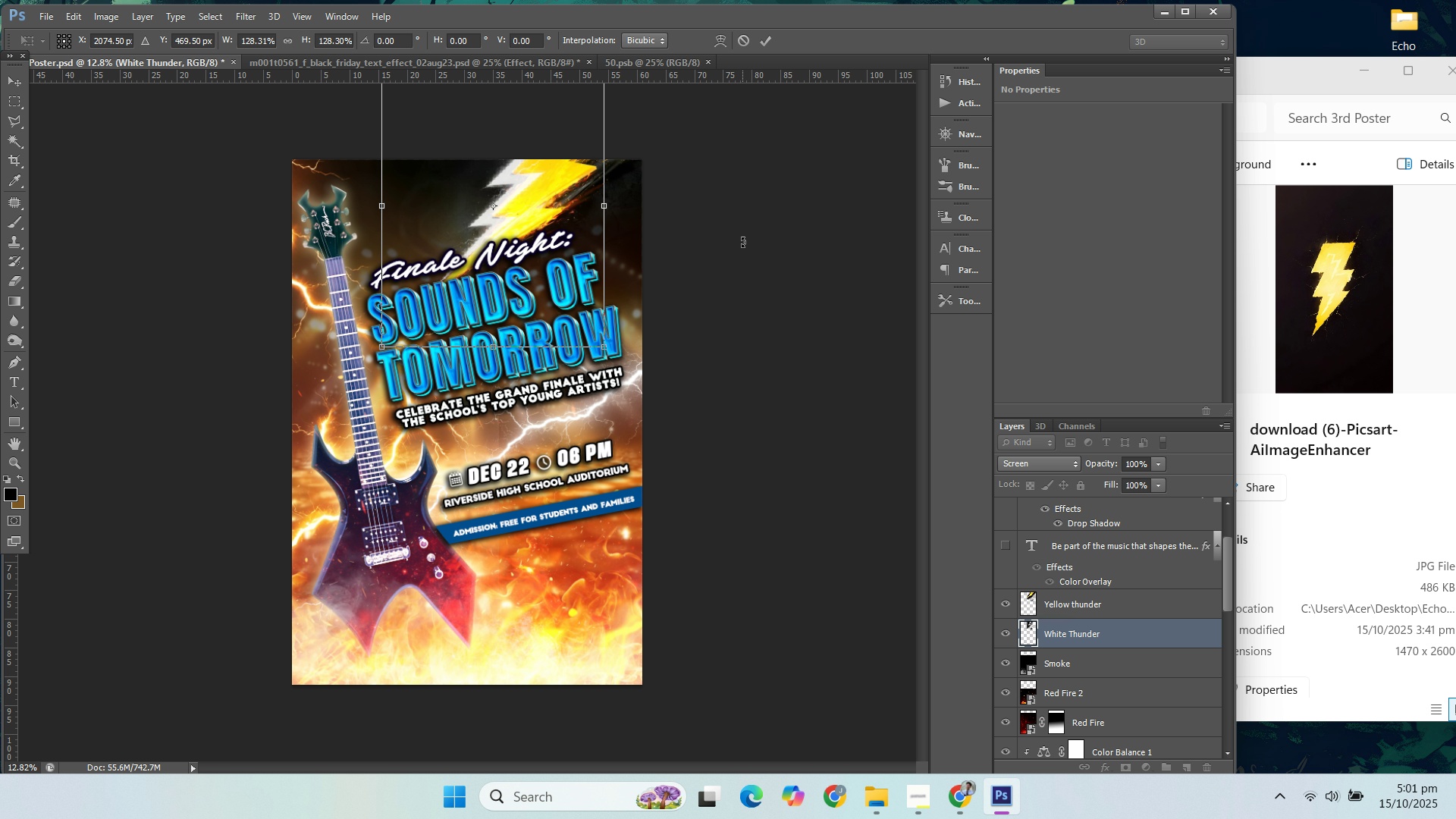 
key(ArrowUp)
 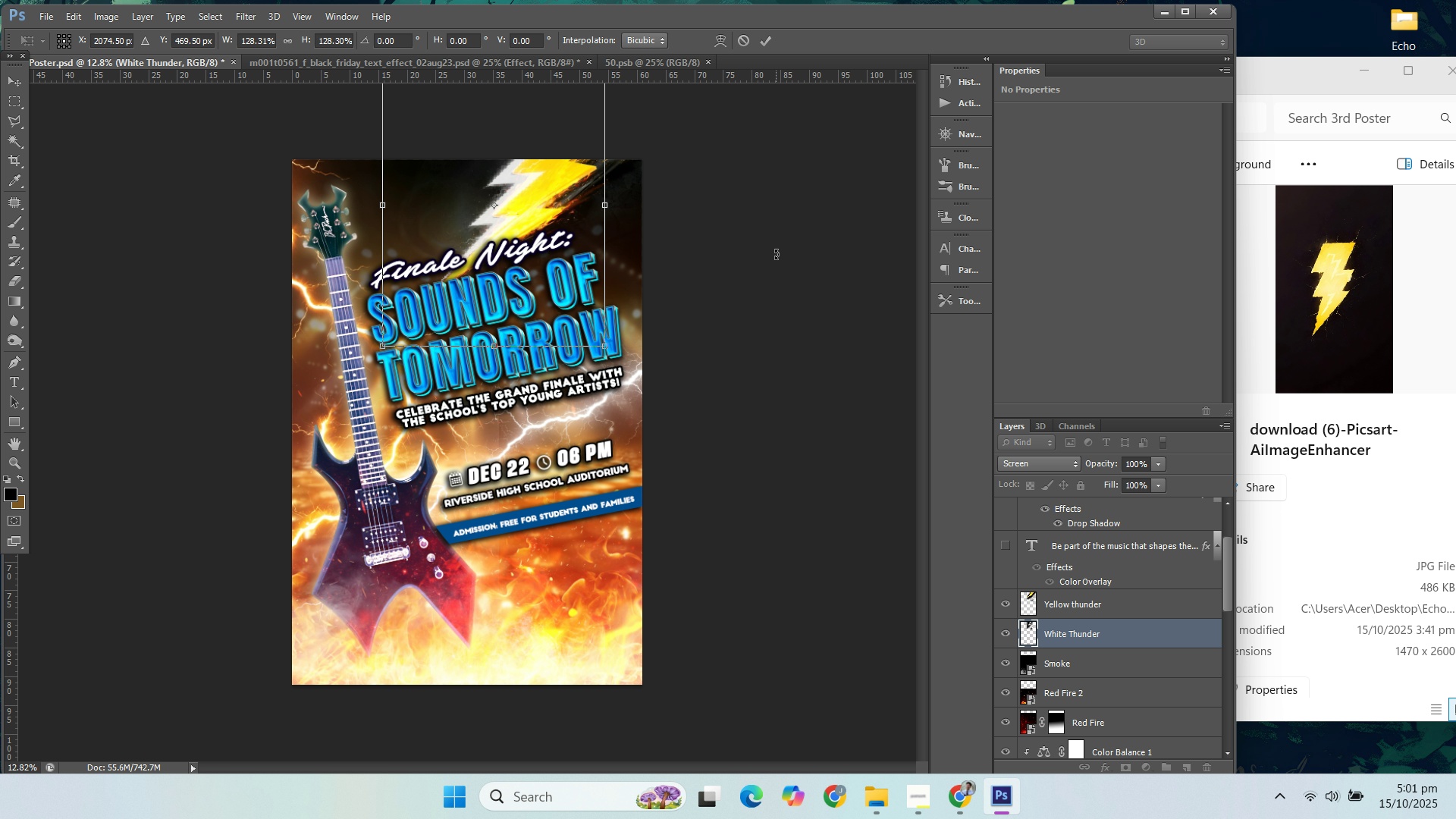 
key(ArrowUp)
 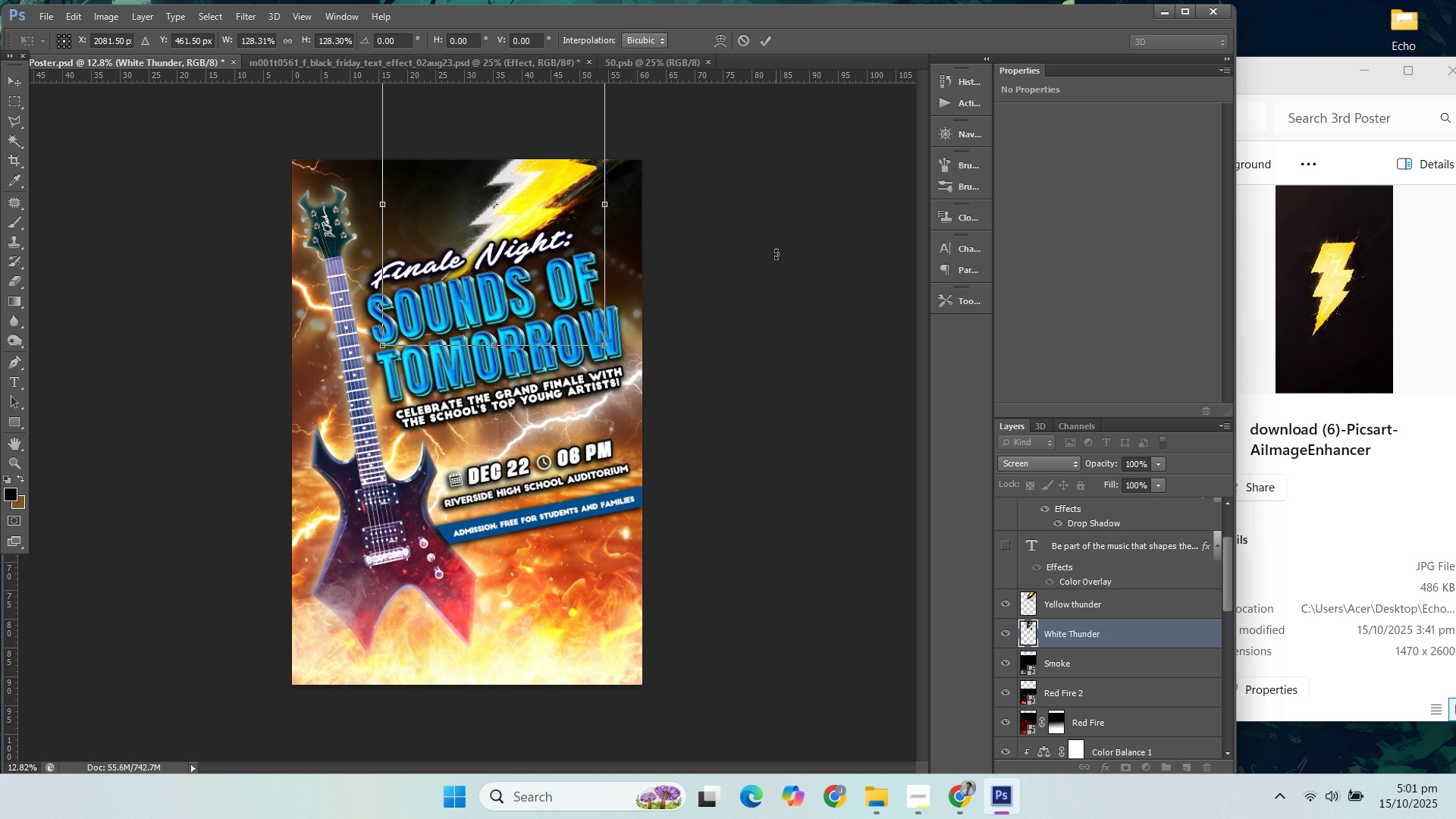 
key(ArrowRight)
 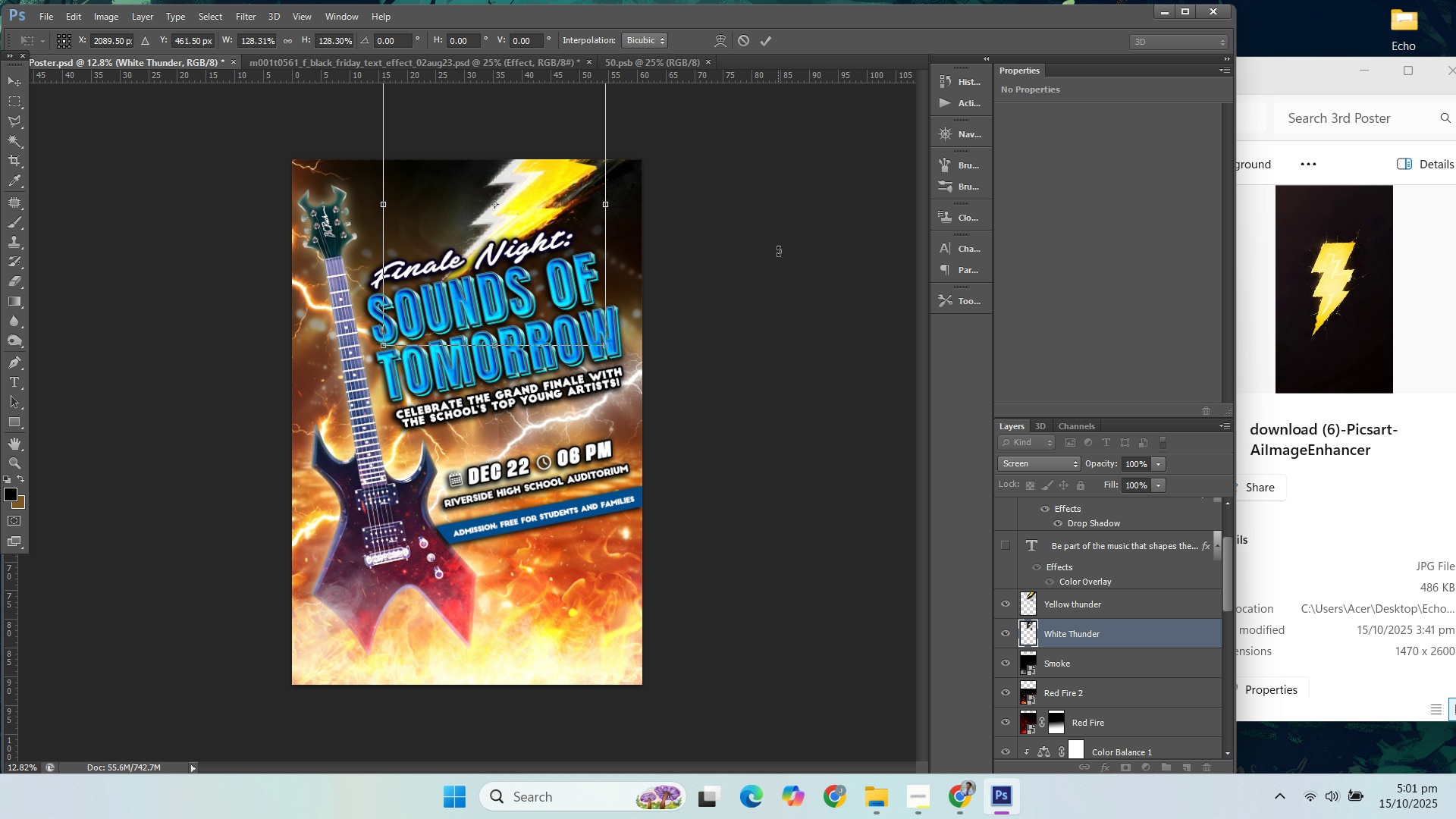 
key(ArrowRight)
 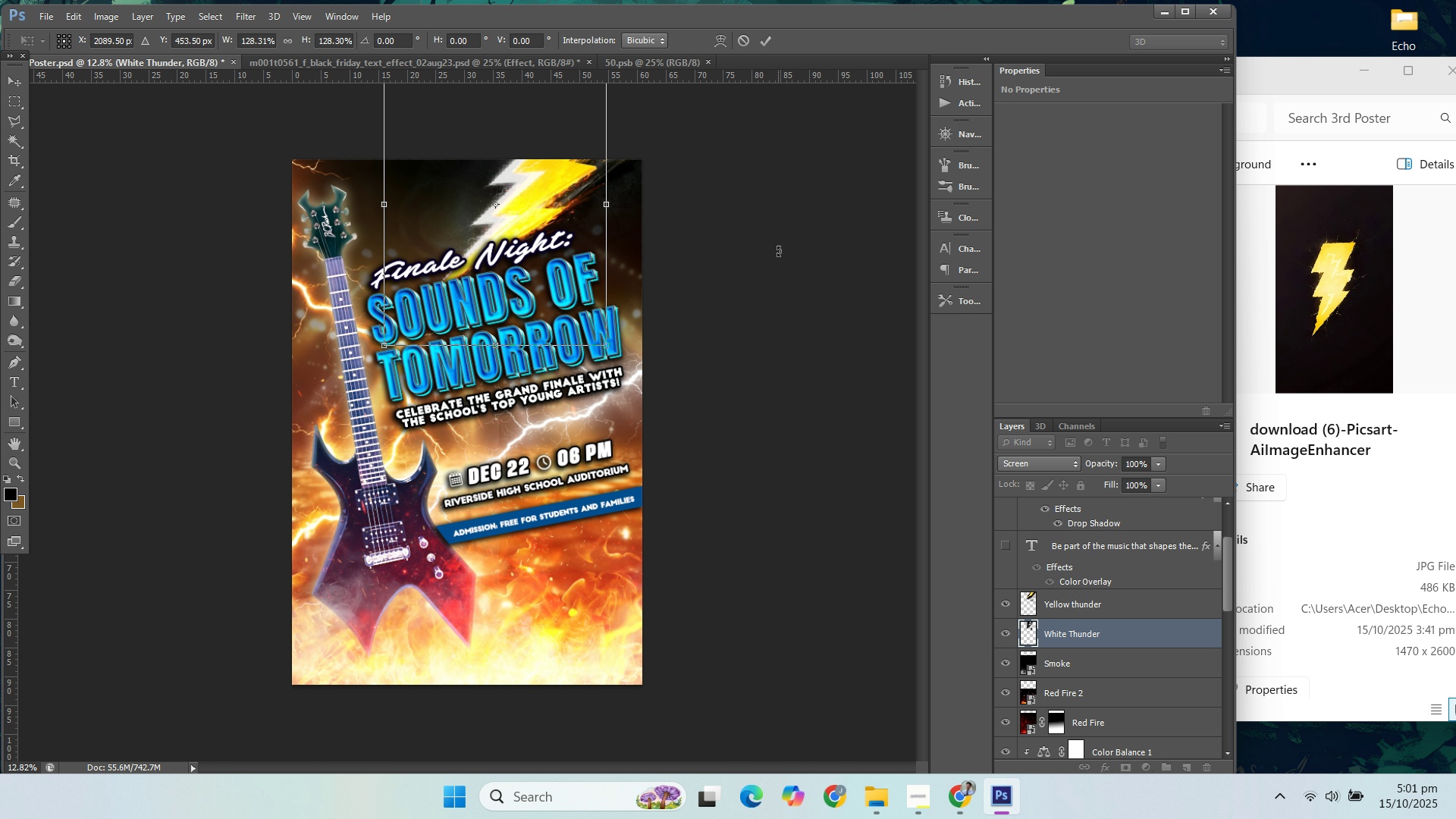 
key(ArrowUp)
 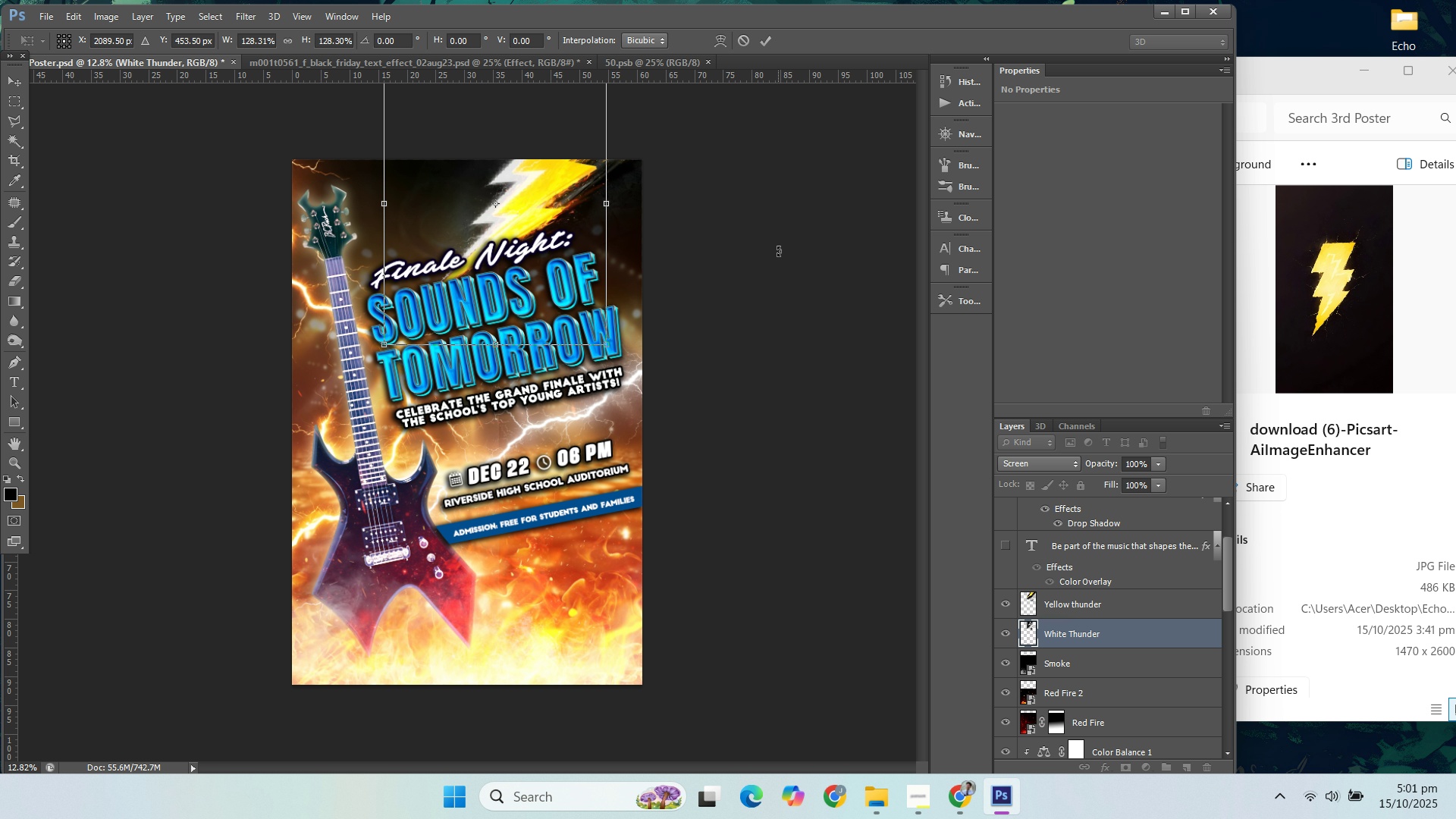 
key(ArrowRight)
 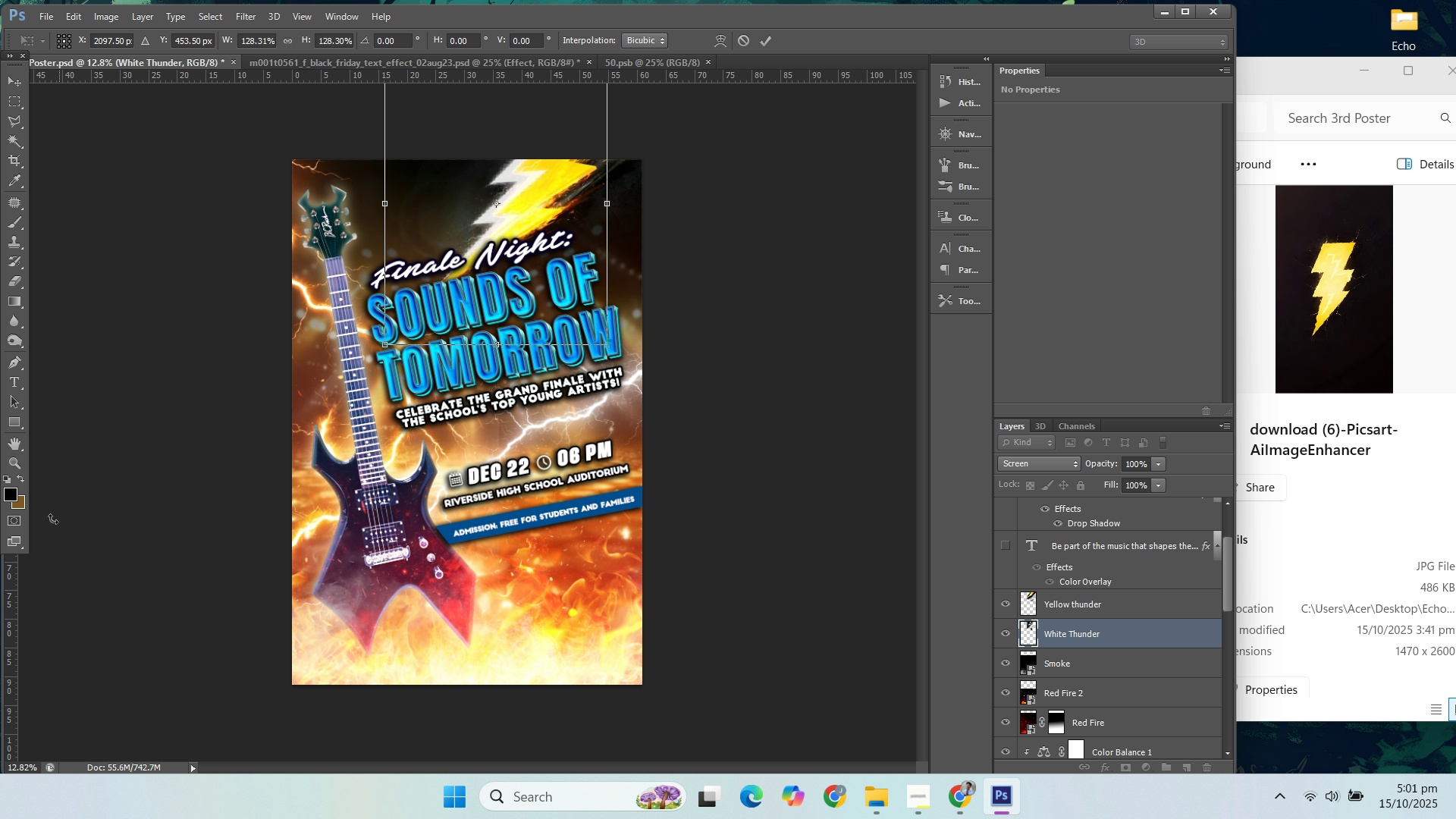 
left_click([12, 462])
 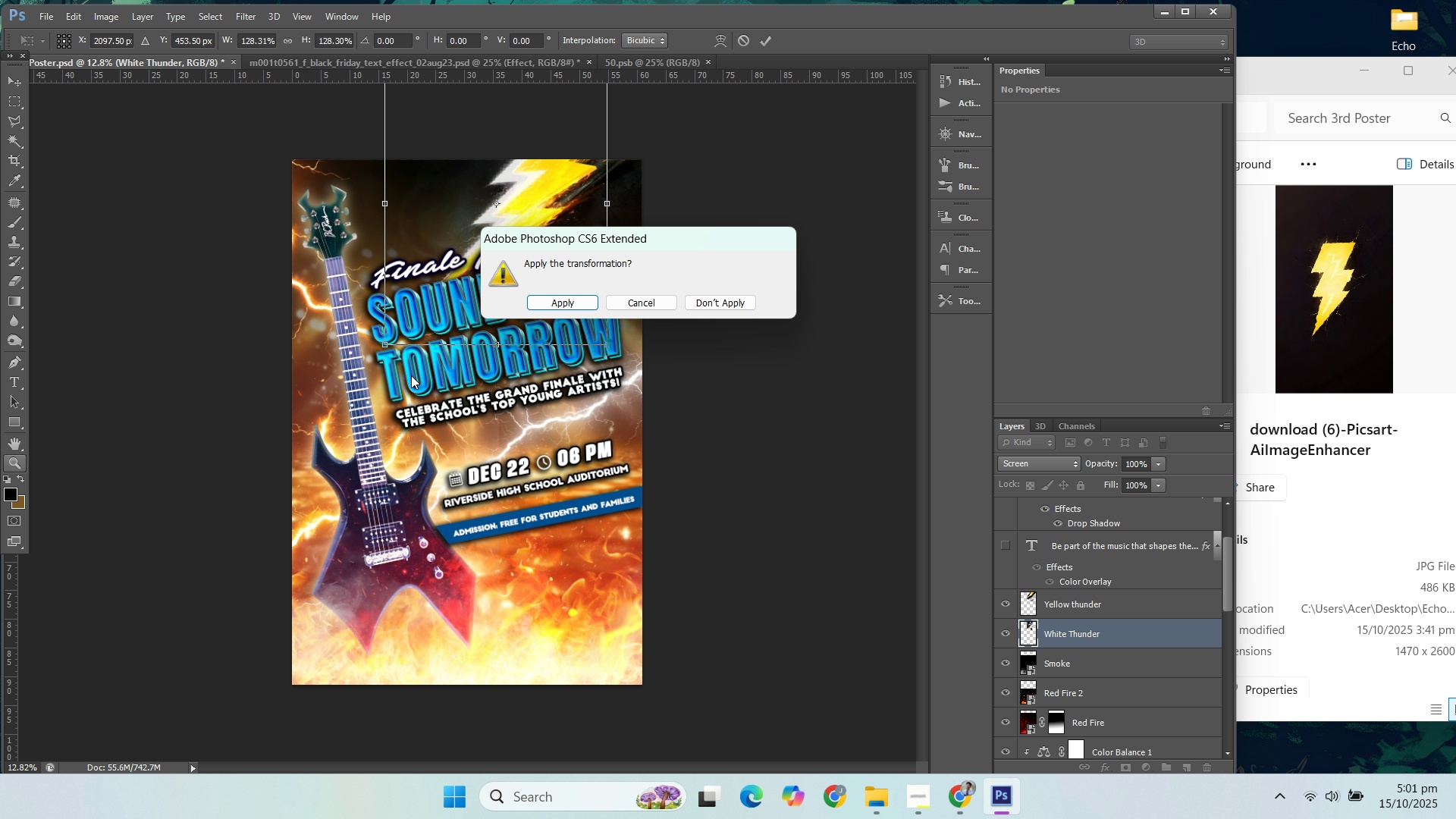 
key(Control+ControlLeft)
 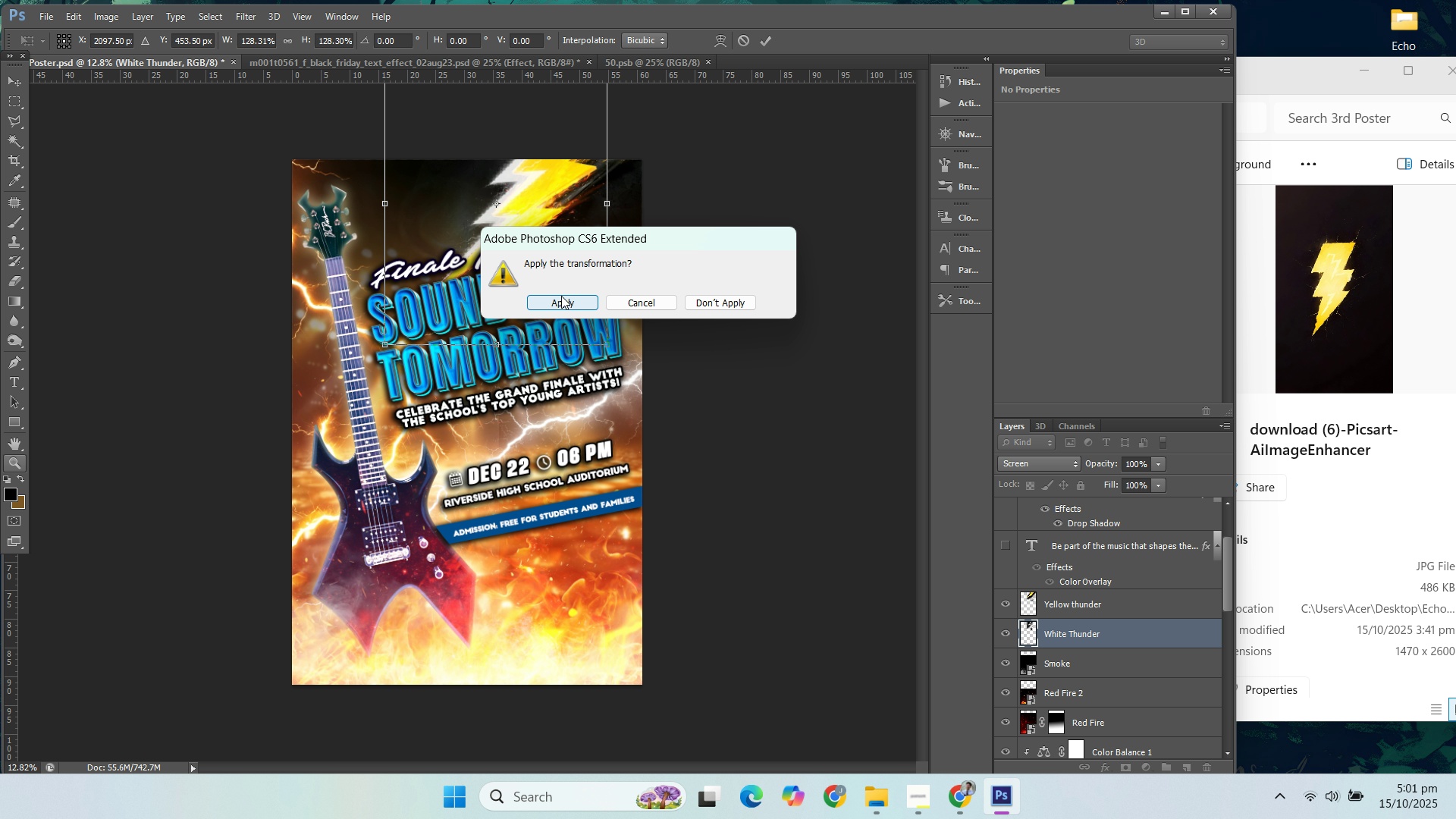 
double_click([563, 297])
 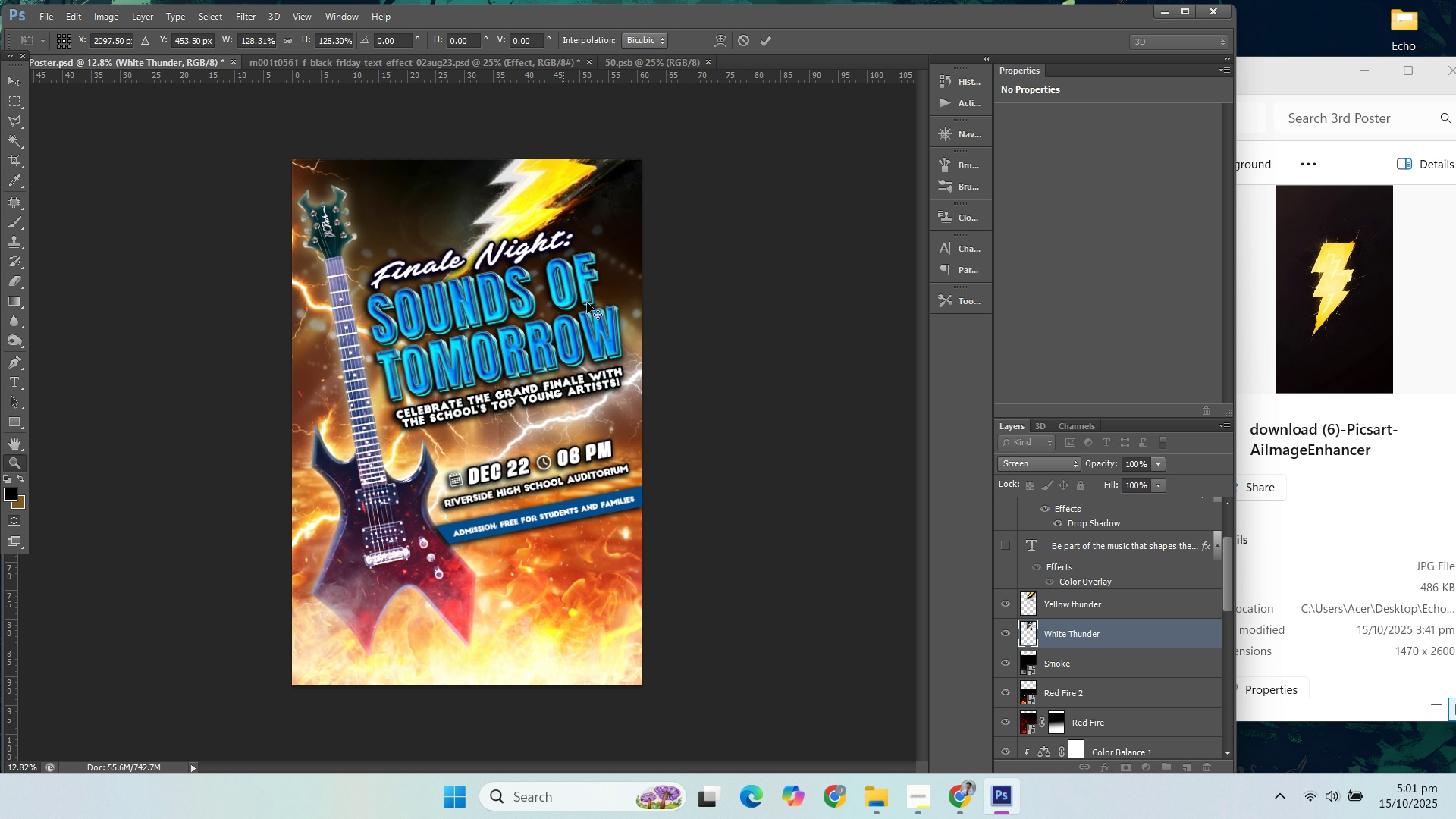 
hold_key(key=ControlLeft, duration=1.53)
 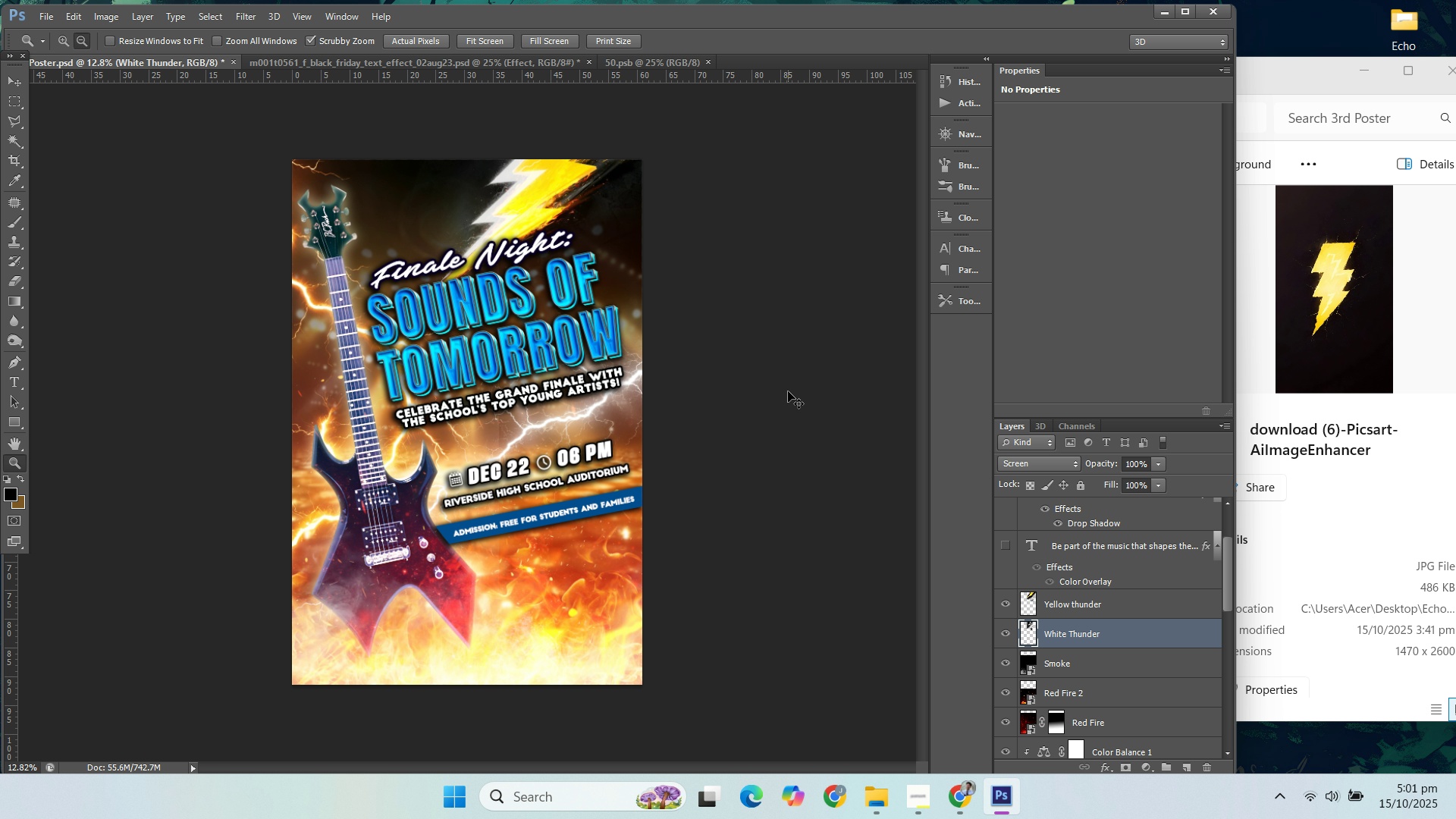 
key(Control+S)
 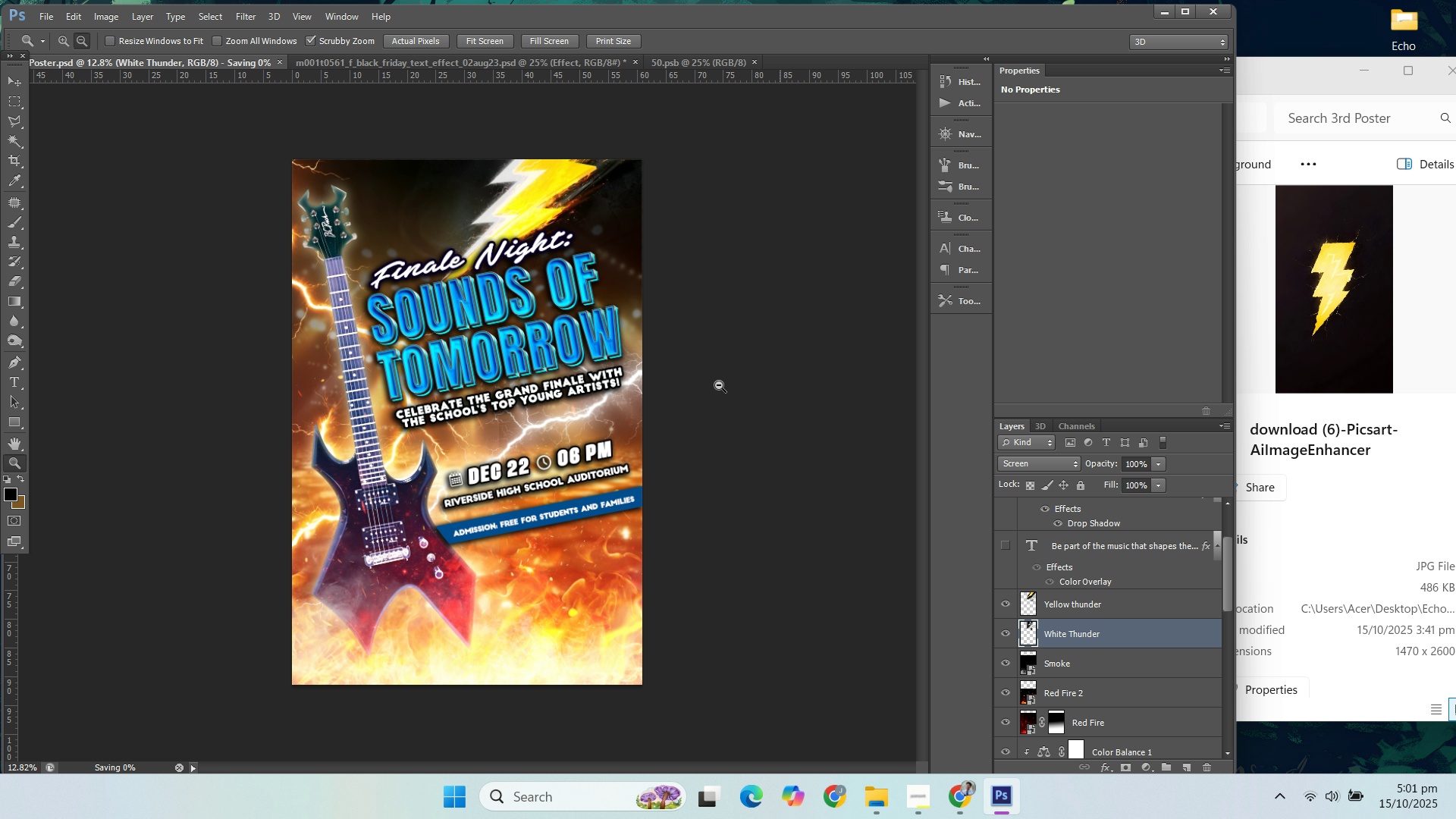 
key(Control+S)
 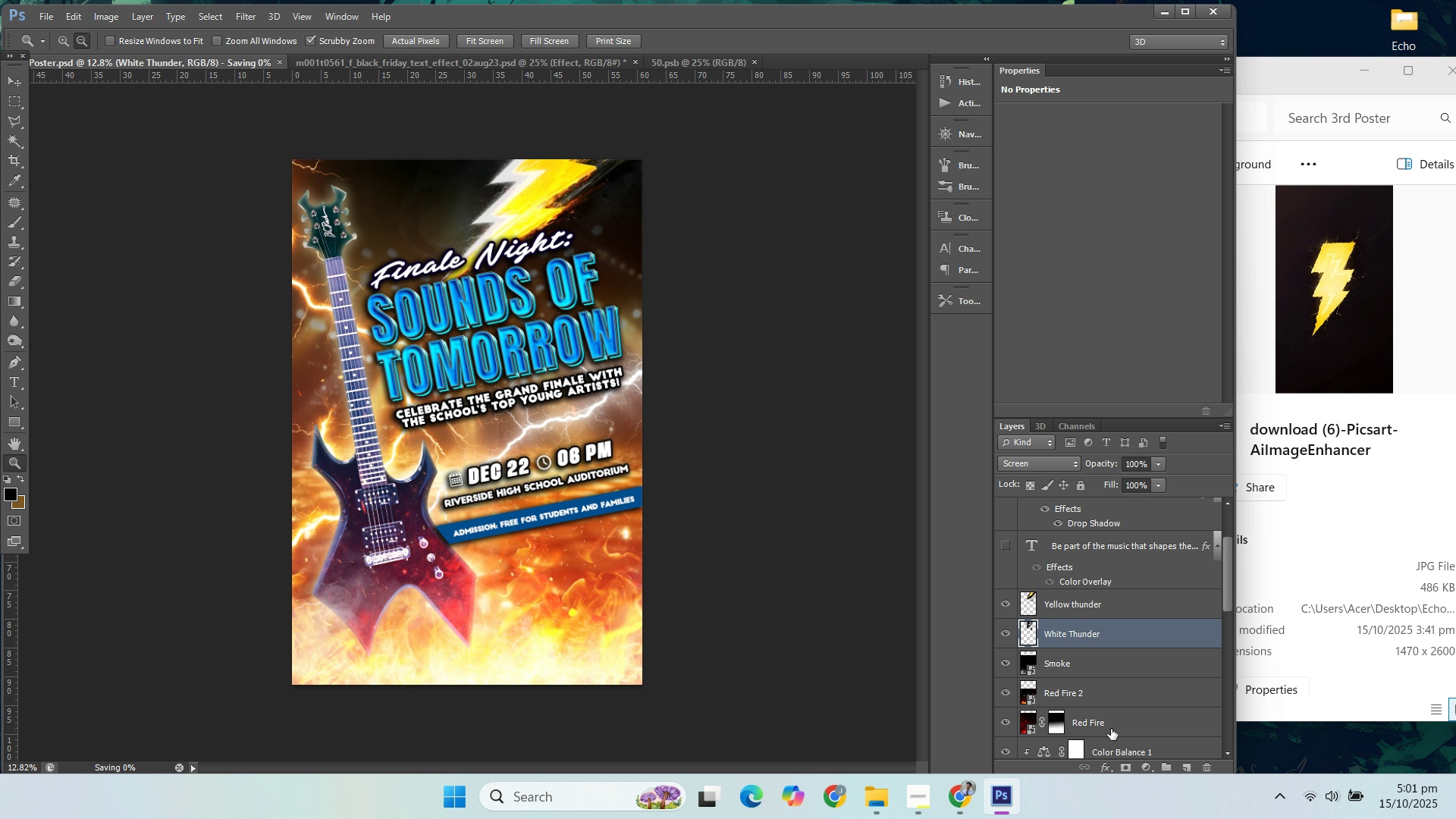 
left_click([1006, 665])
 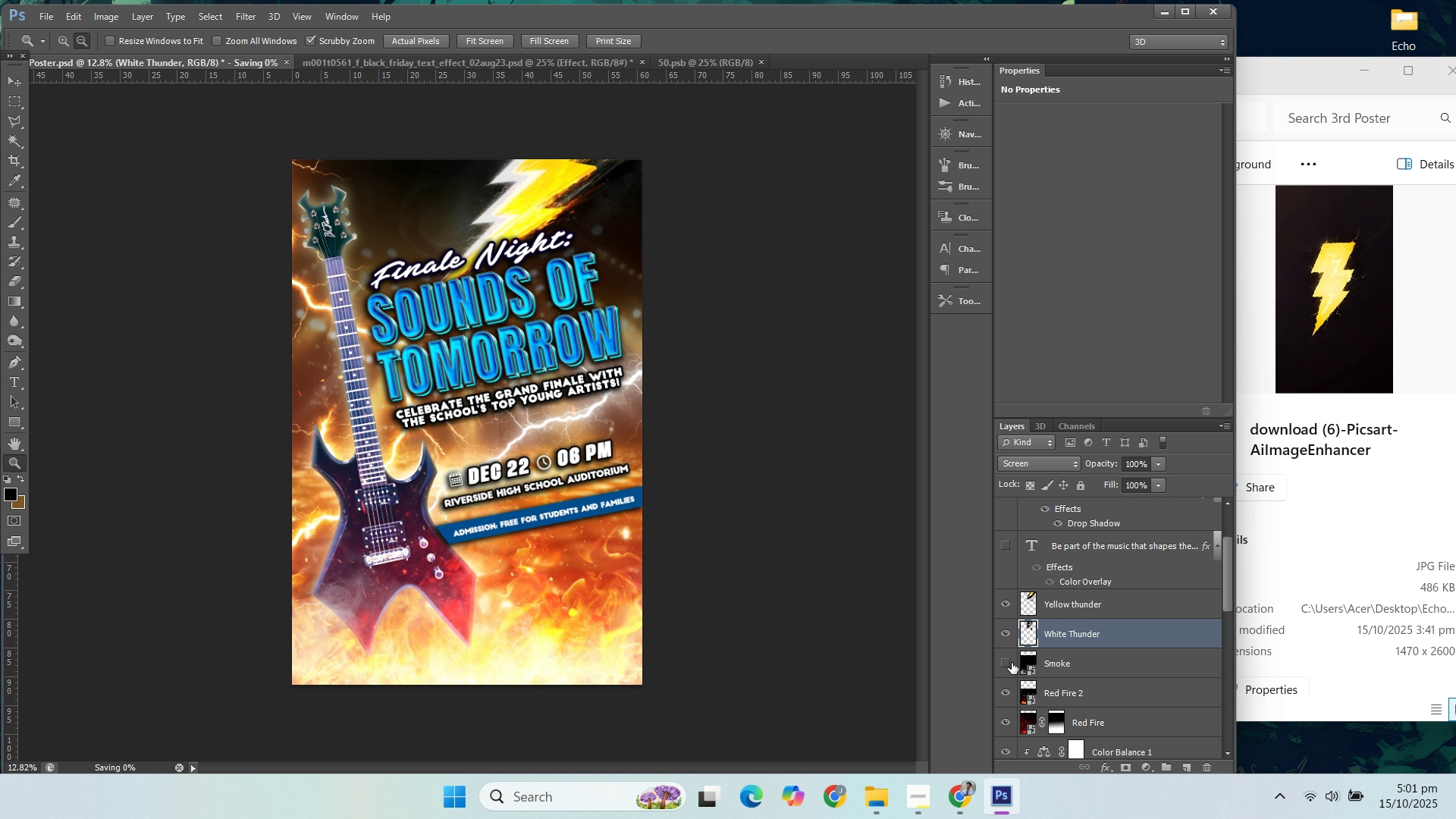 
left_click([1010, 664])
 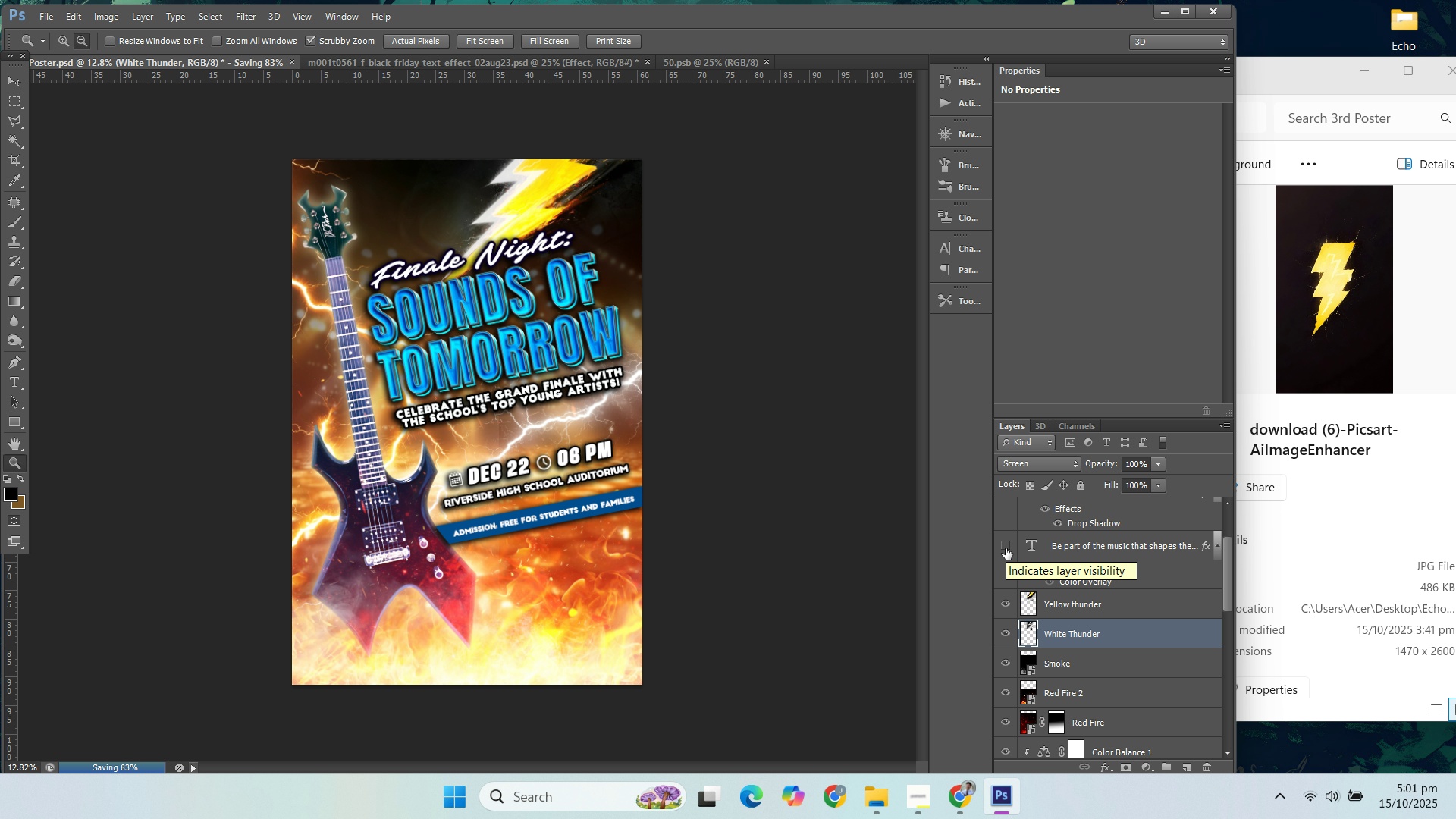 
wait(5.93)
 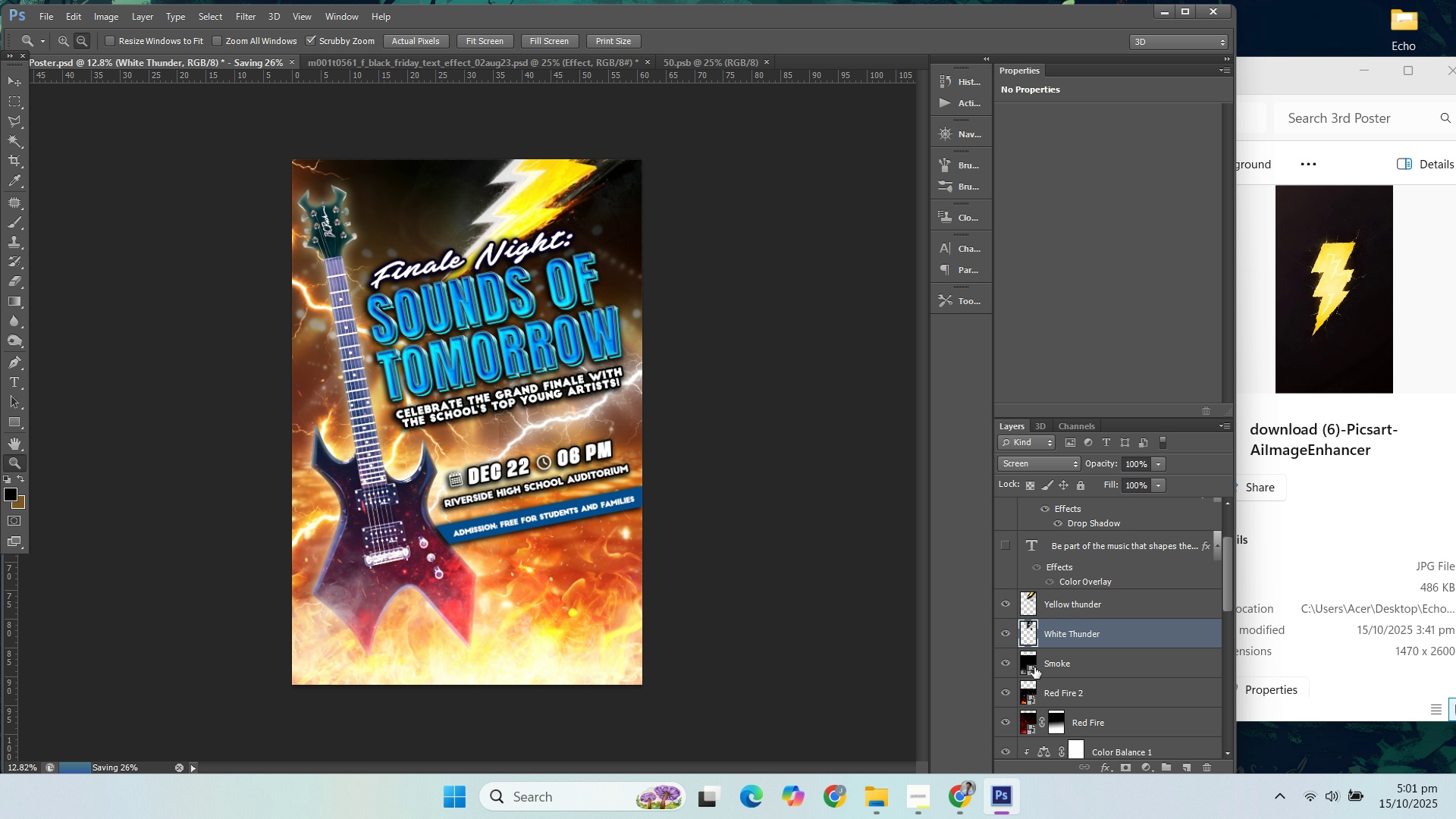 
left_click([1006, 548])
 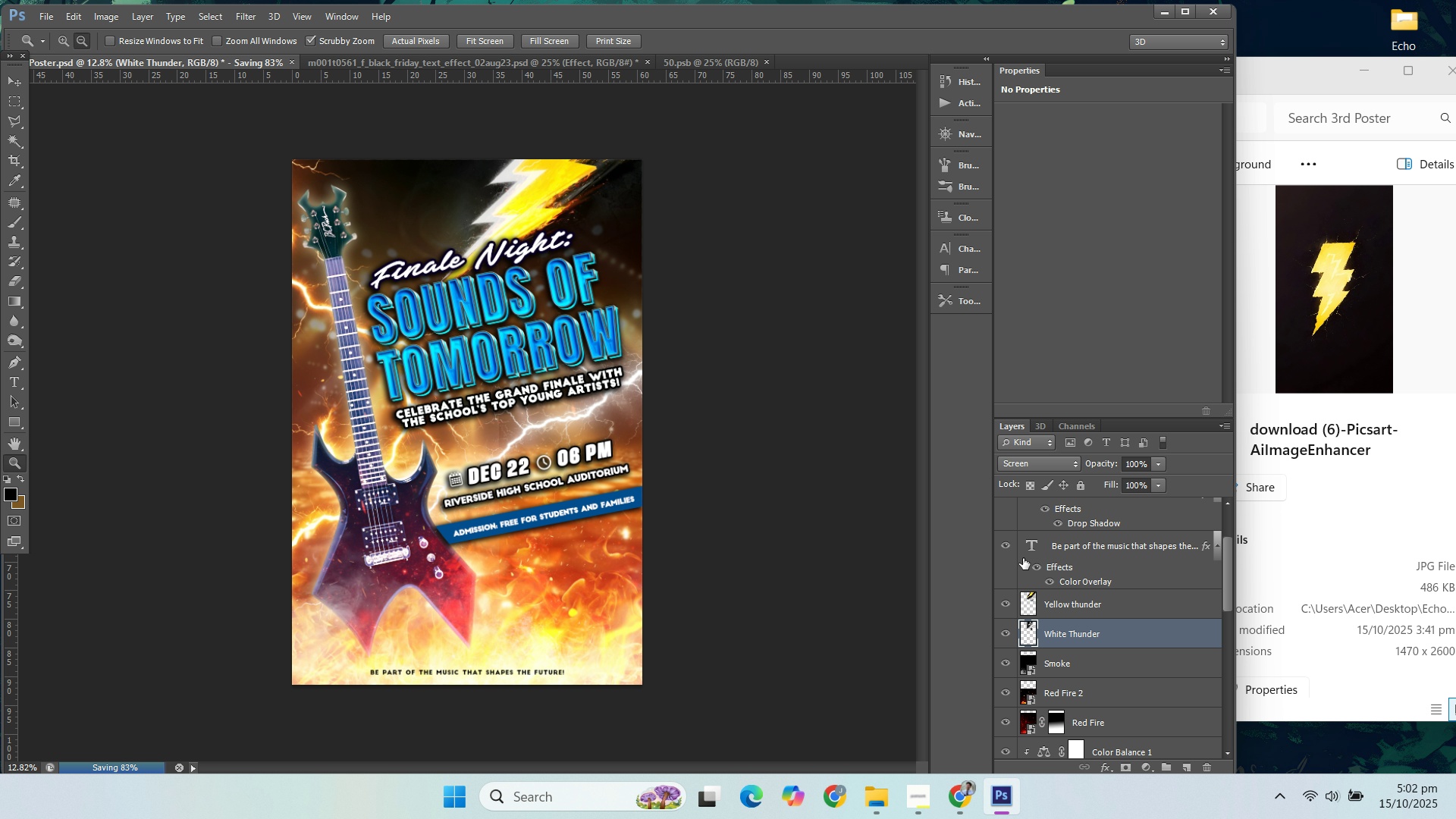 
scroll: coordinate [1147, 647], scroll_direction: down, amount: 5.0
 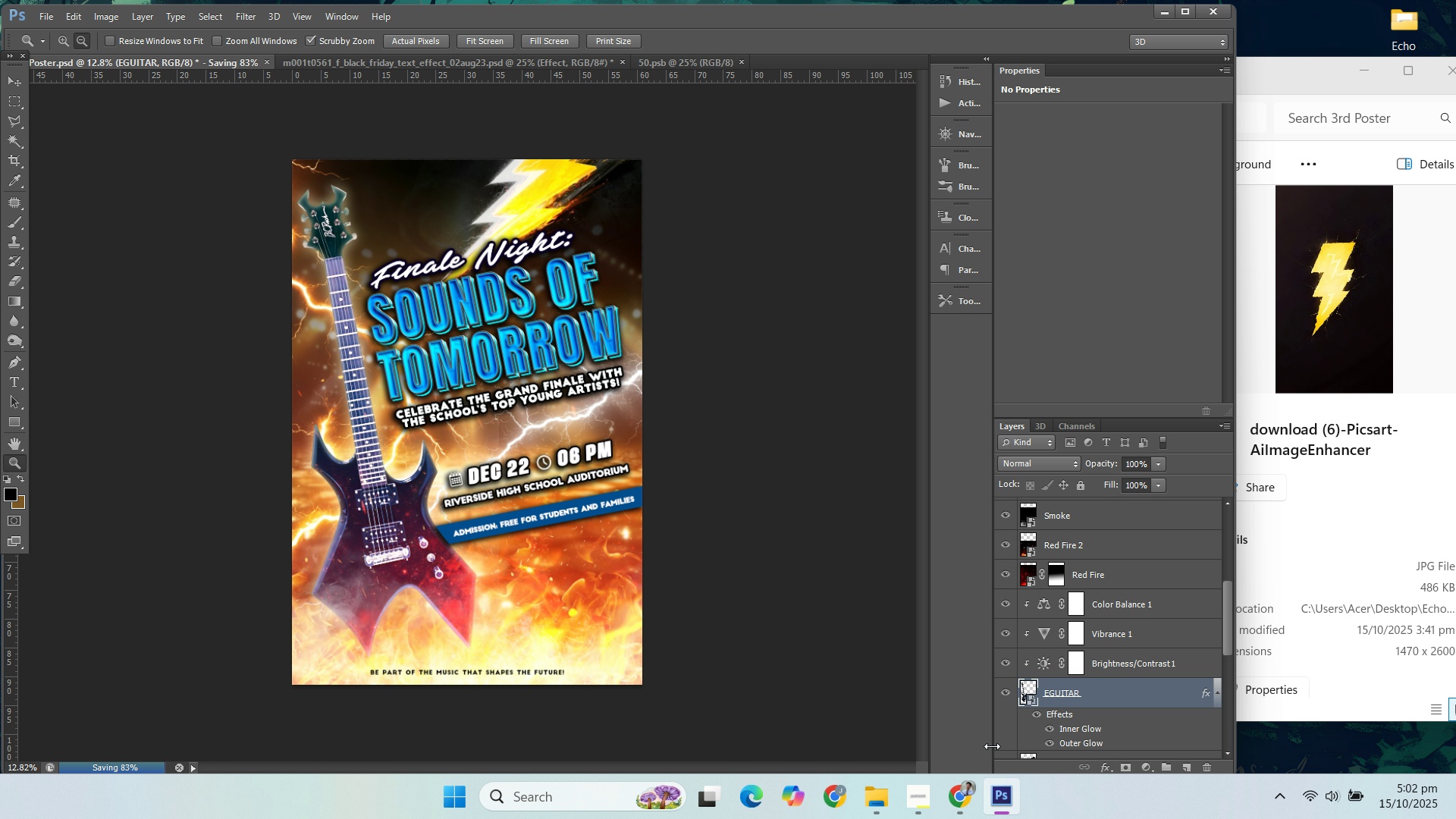 
left_click([924, 799])